 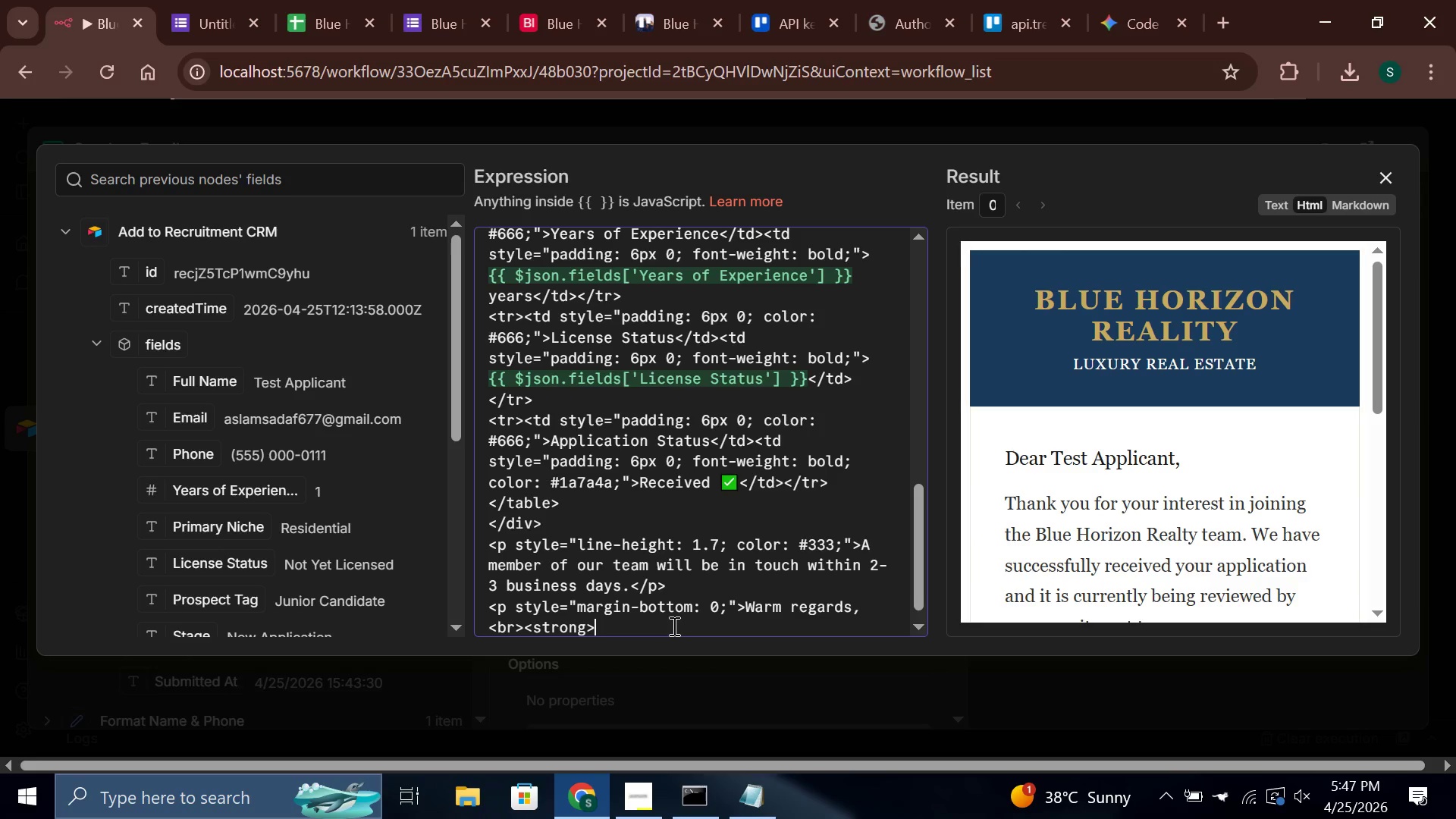 
type(The Blue)
 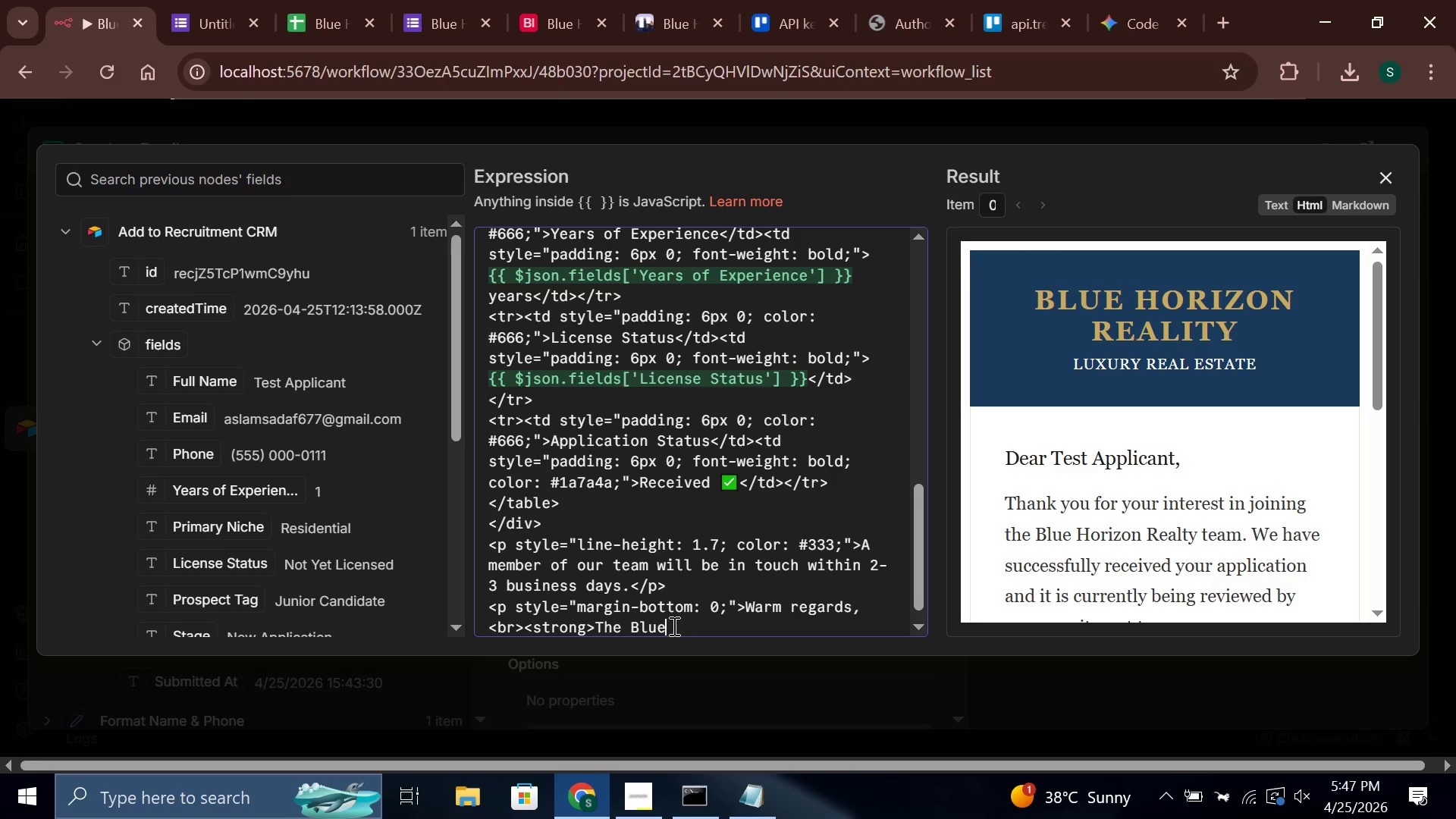 
wait(5.86)
 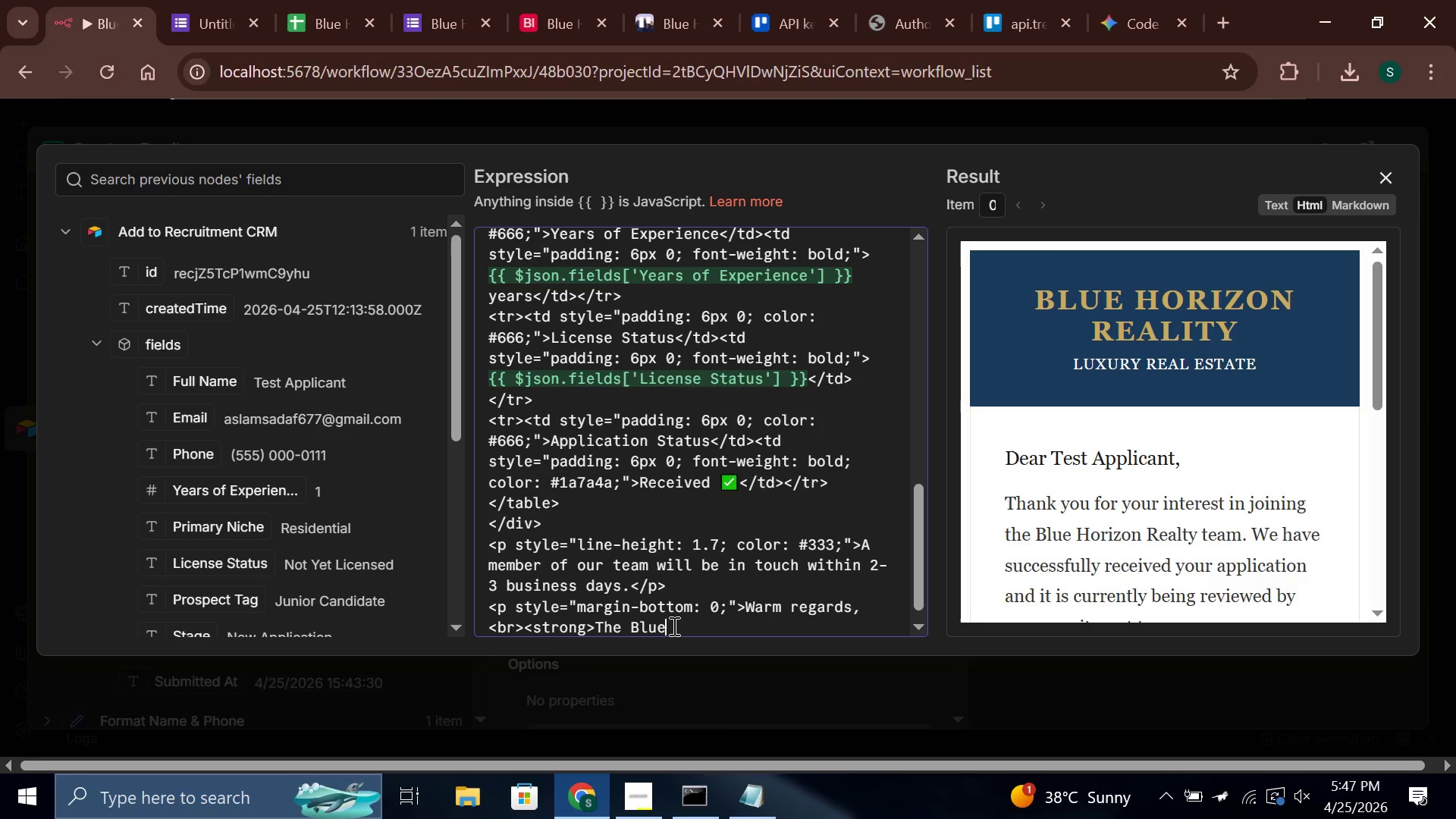 
type( Horizon Recruitment Team)
 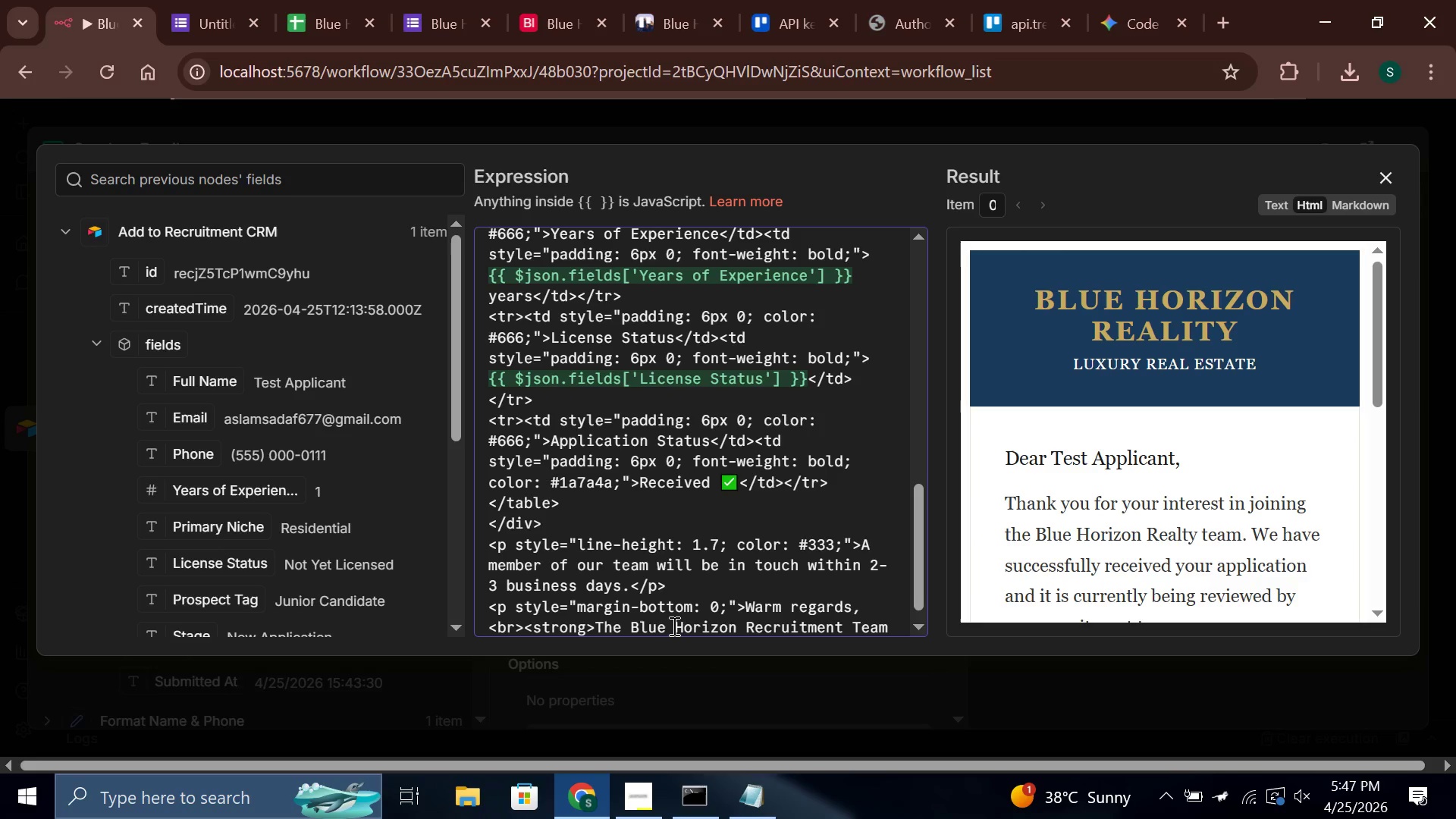 
type(</strong></p>)
 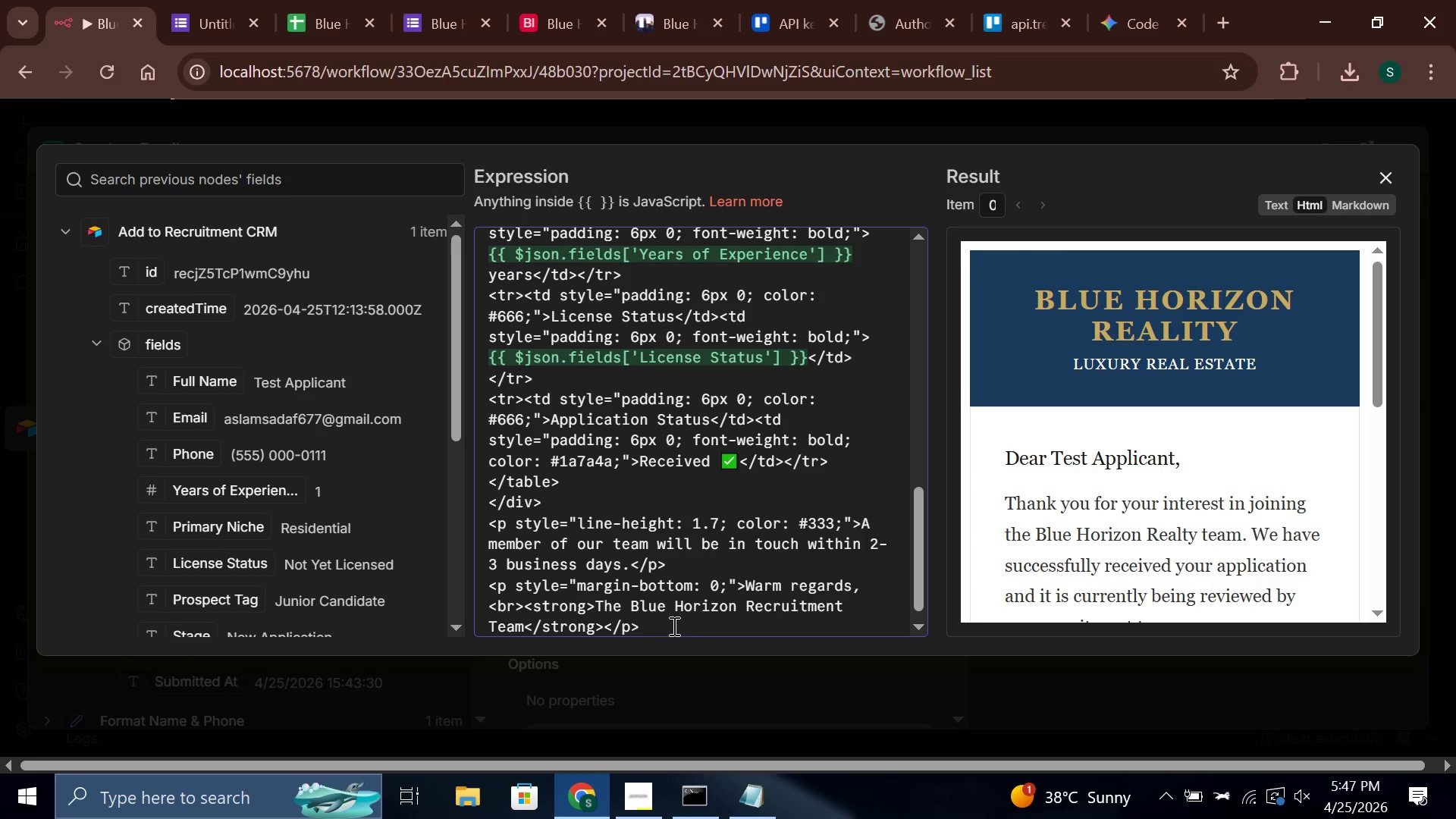 
key(ArrowDown)
 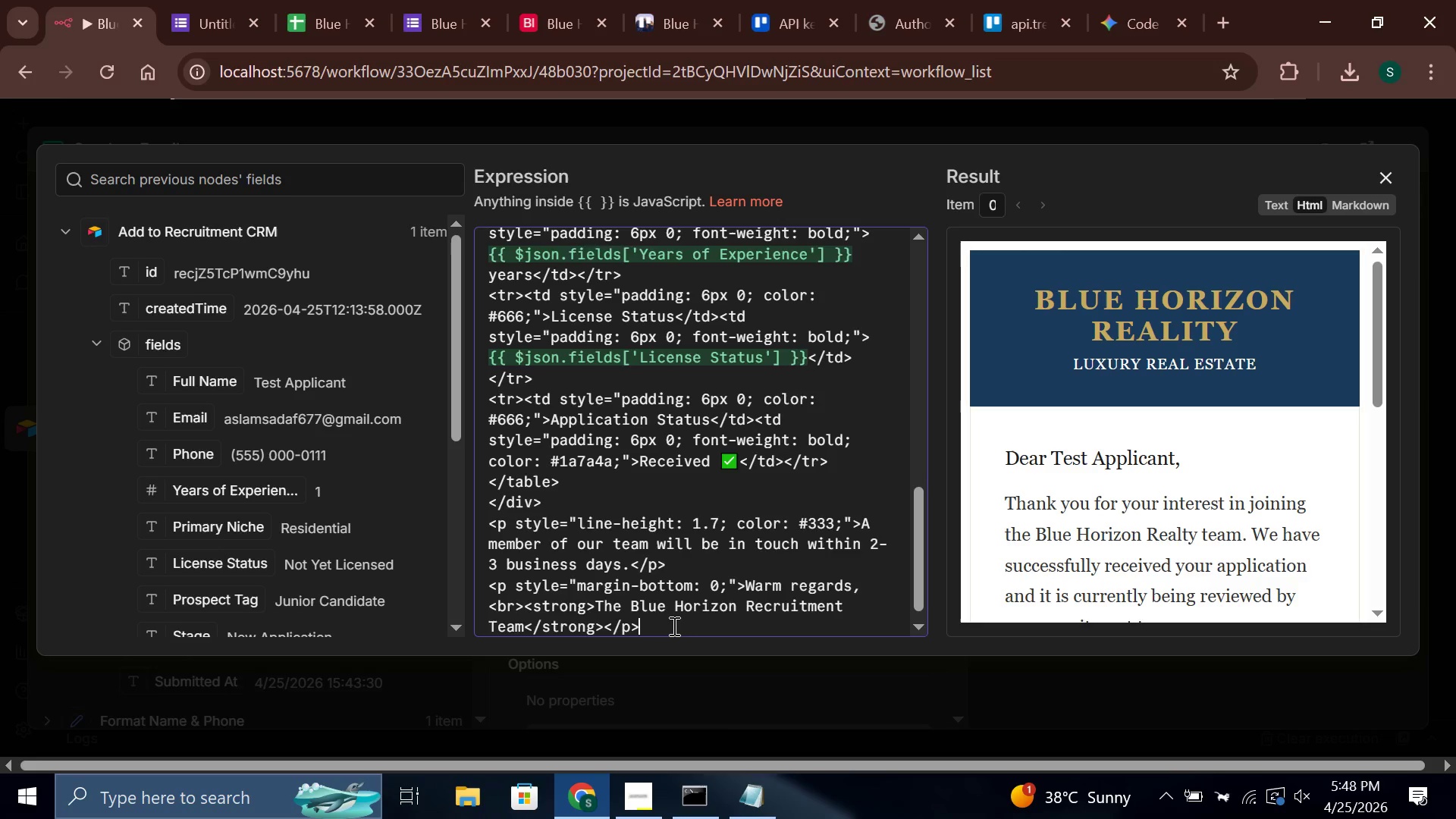 
key(Enter)
 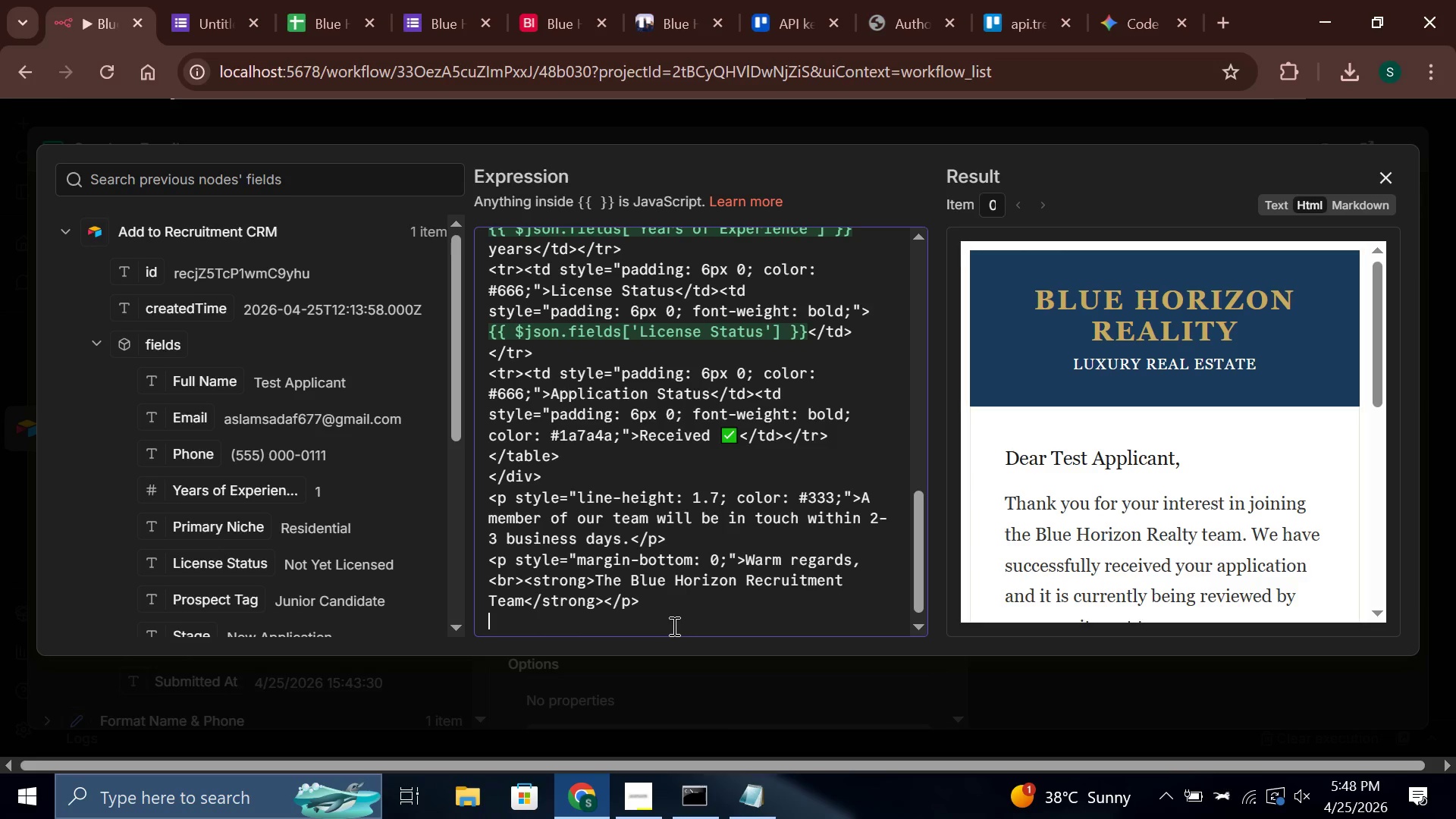 
type(</div>)
 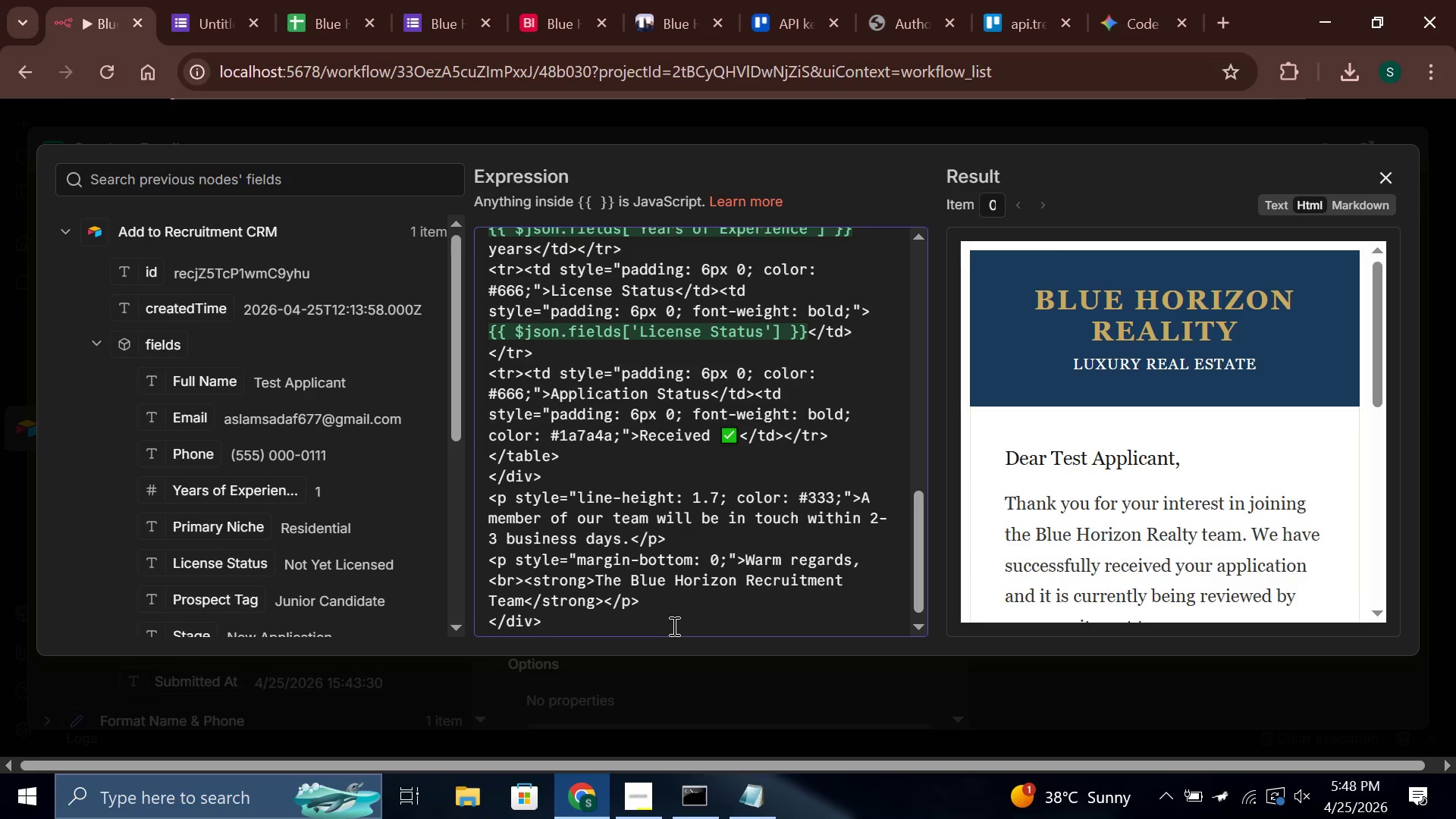 
 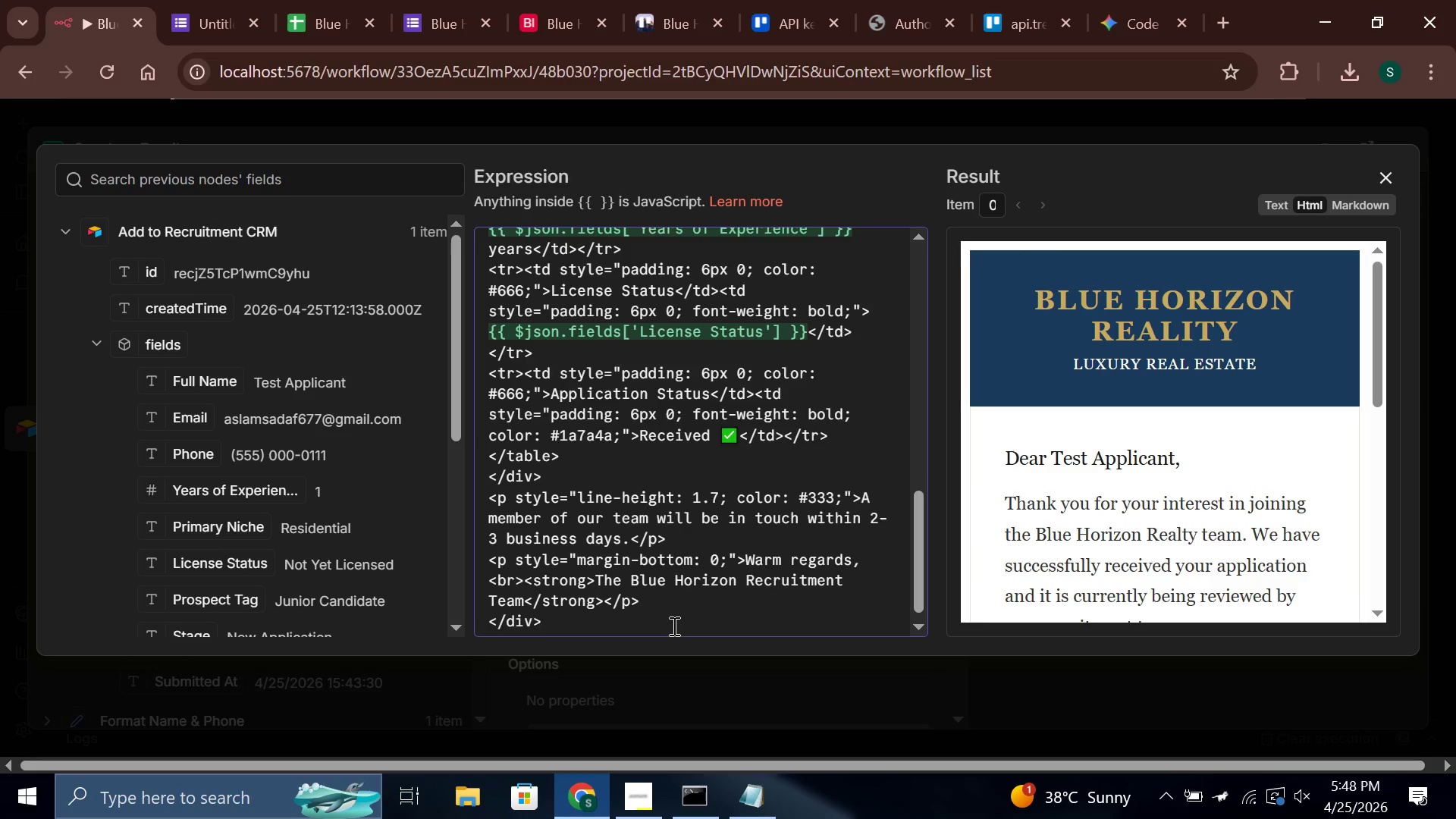 
key(Enter)
 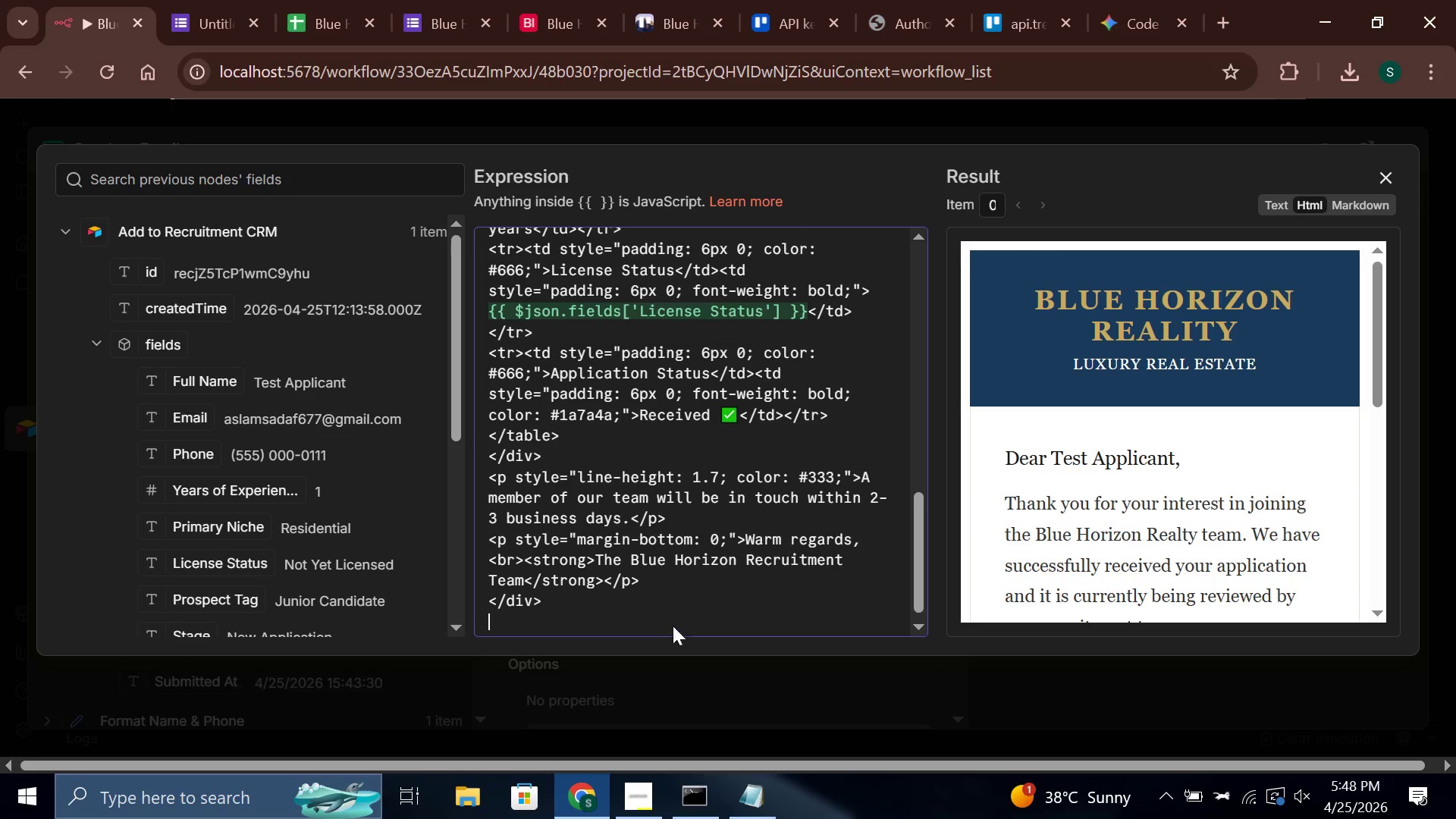 
type(</div>)
 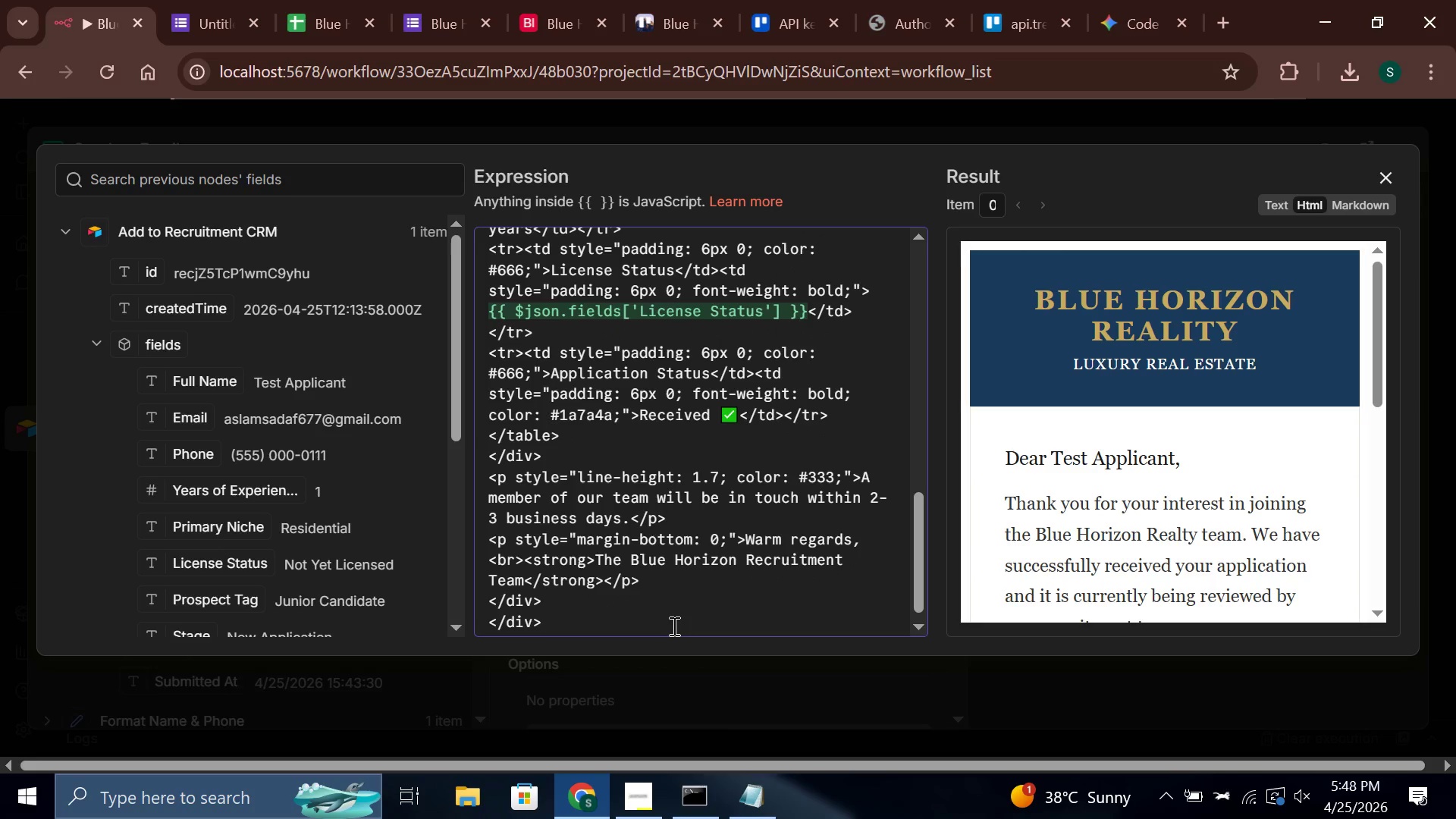 
scroll: coordinate [816, 434], scroll_direction: down, amount: 6.0
 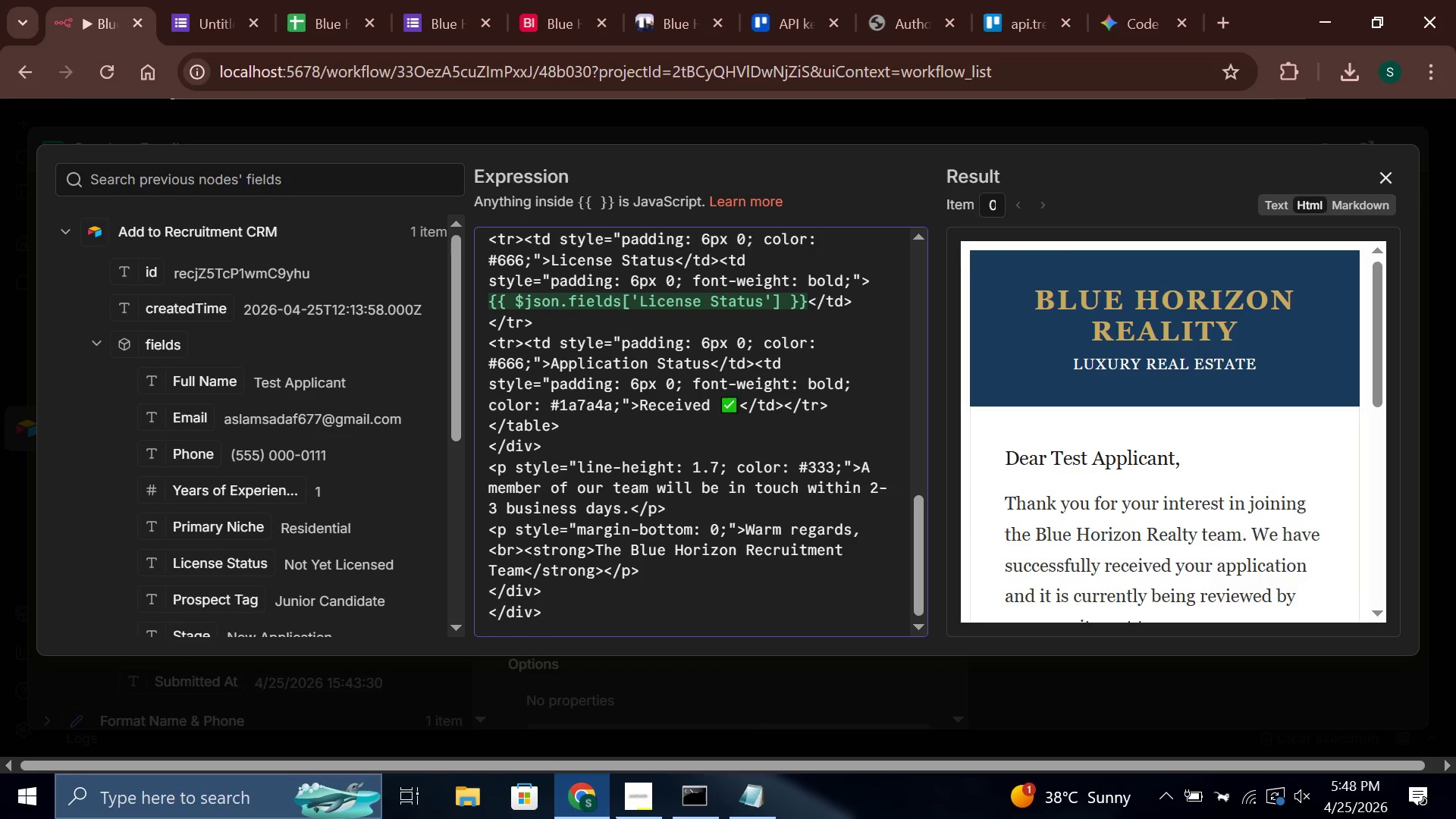 
left_click([632, 799])